 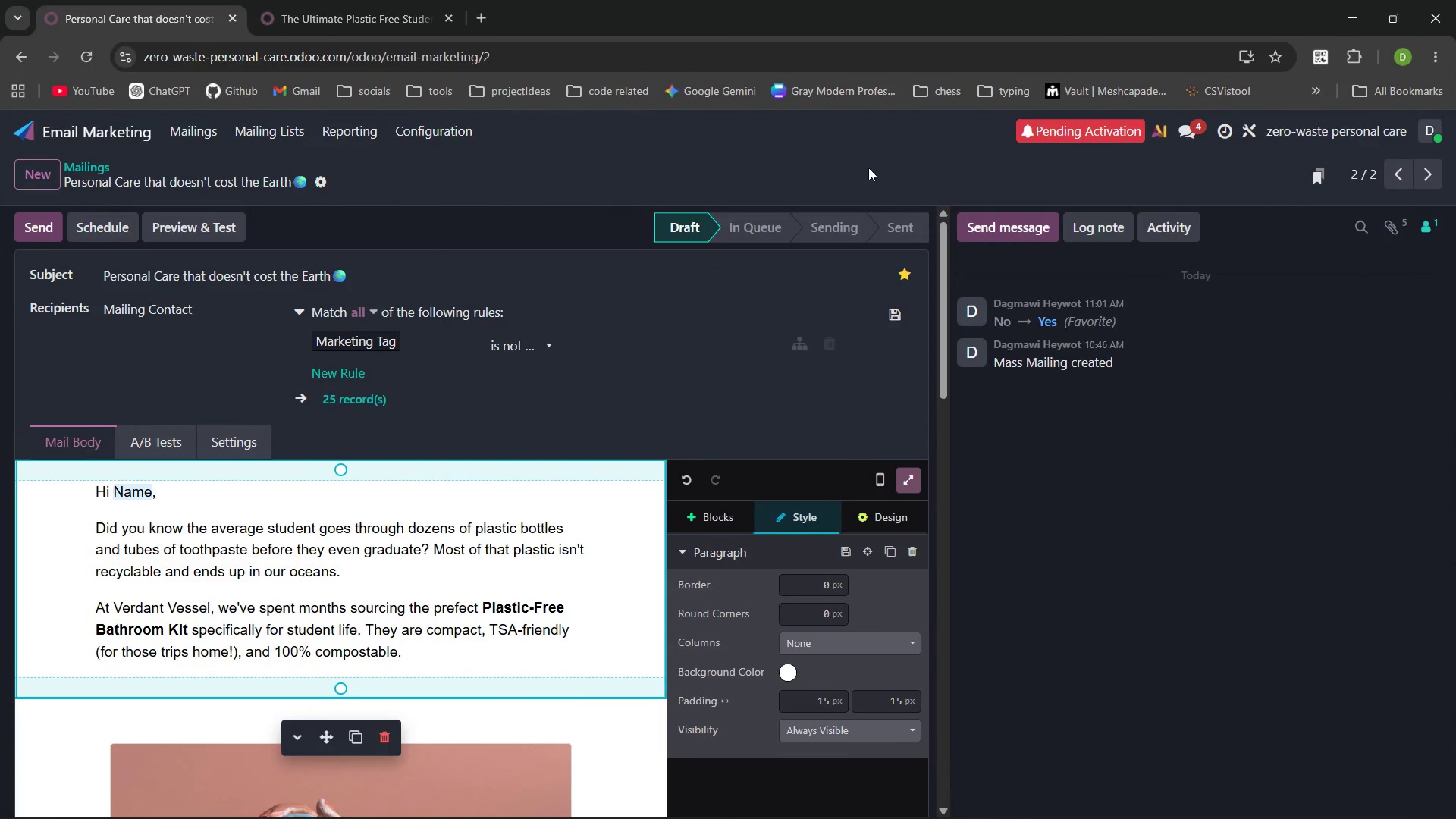 
left_click([37, 182])
 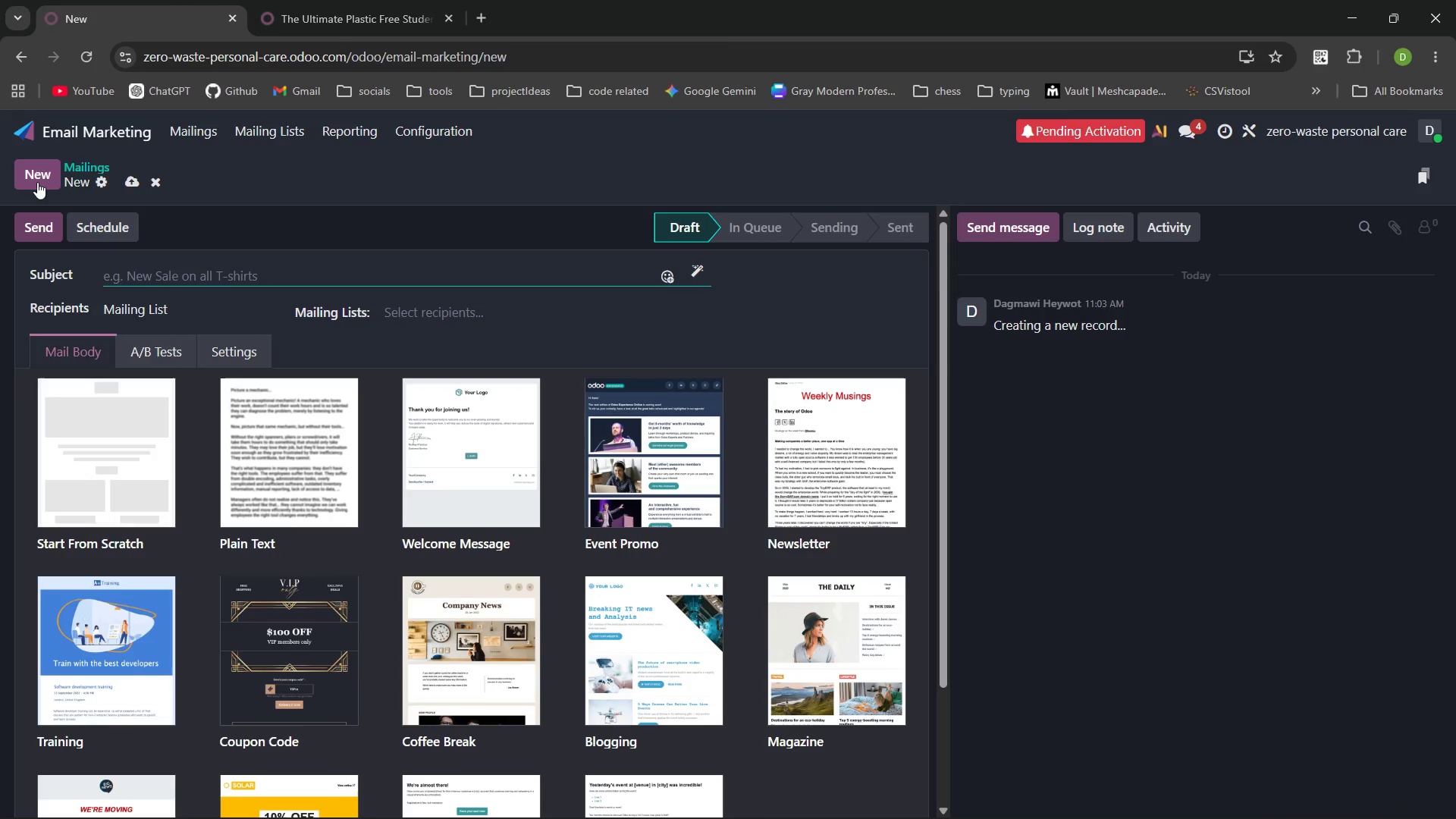 
wait(11.38)
 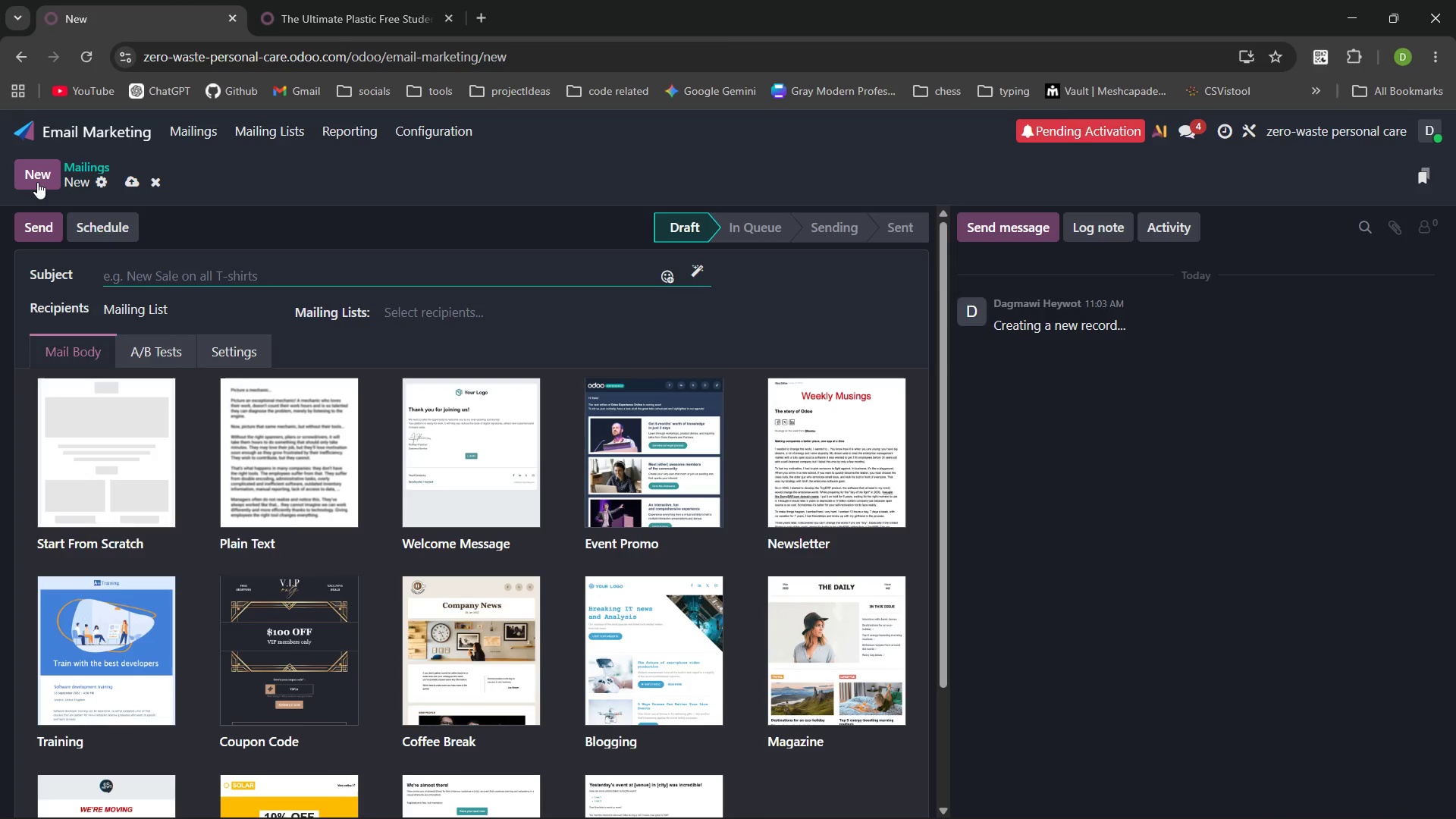 
key(Shift+ShiftLeft)
 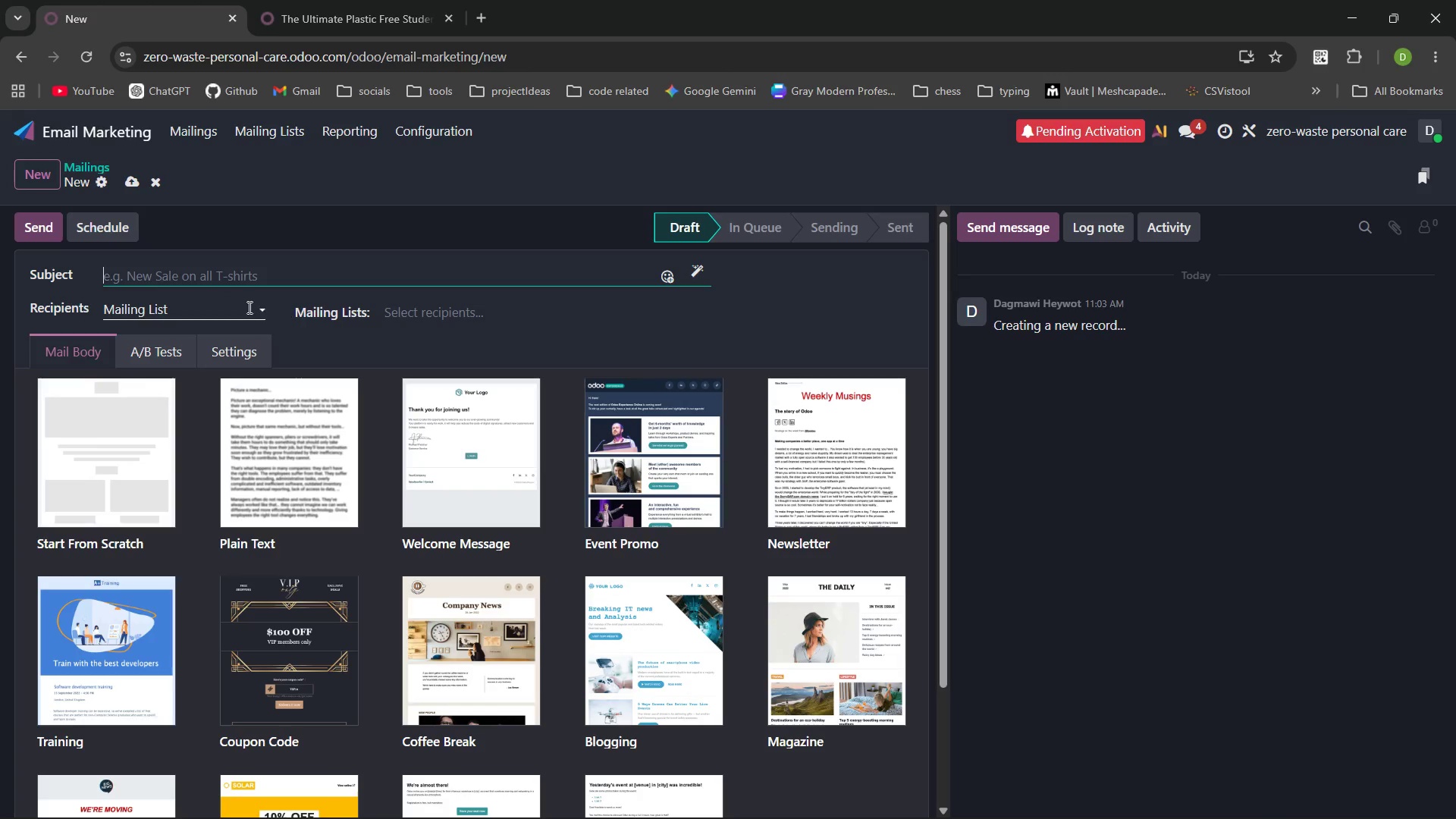 
left_click([239, 306])
 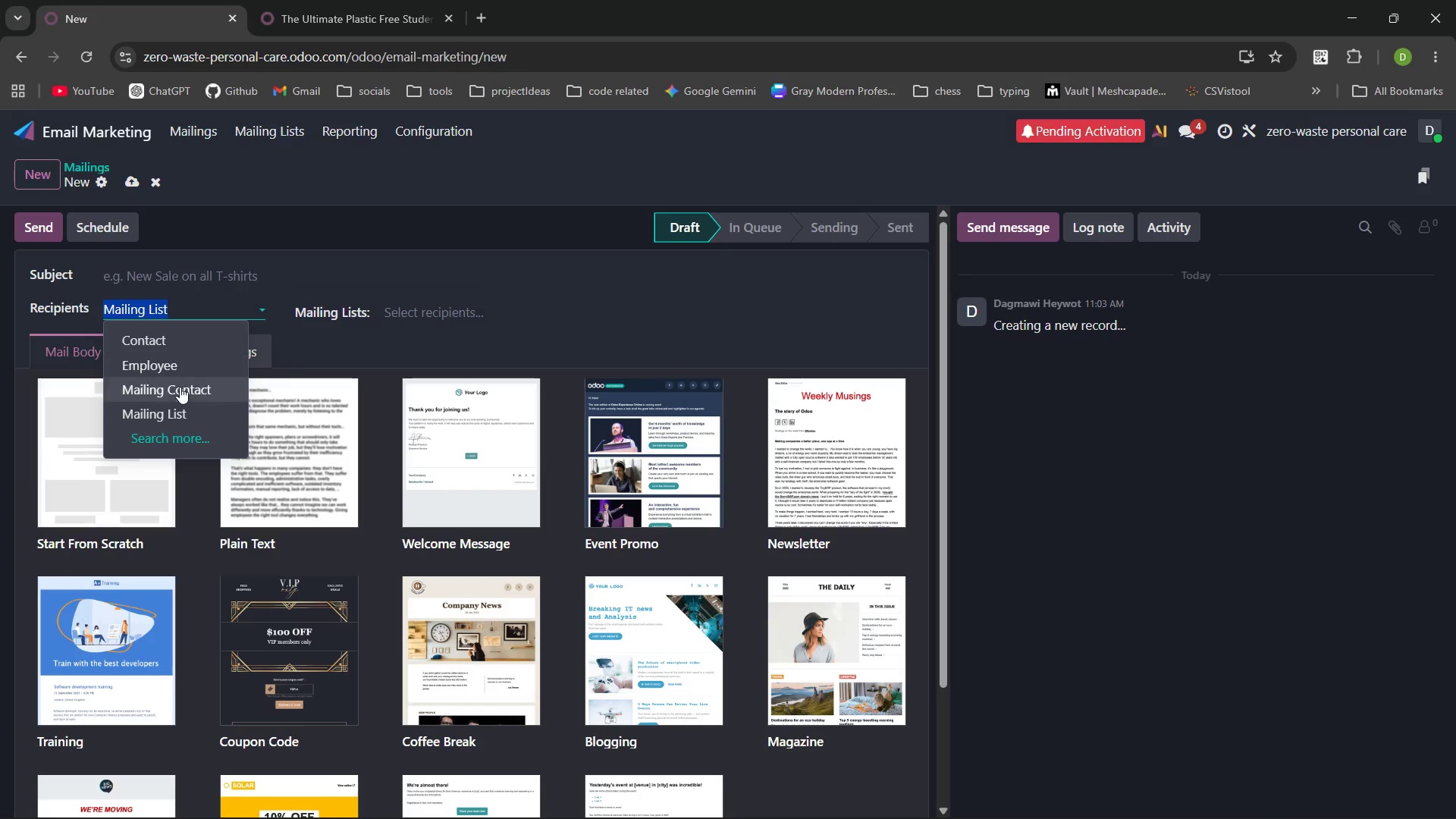 
left_click([180, 389])
 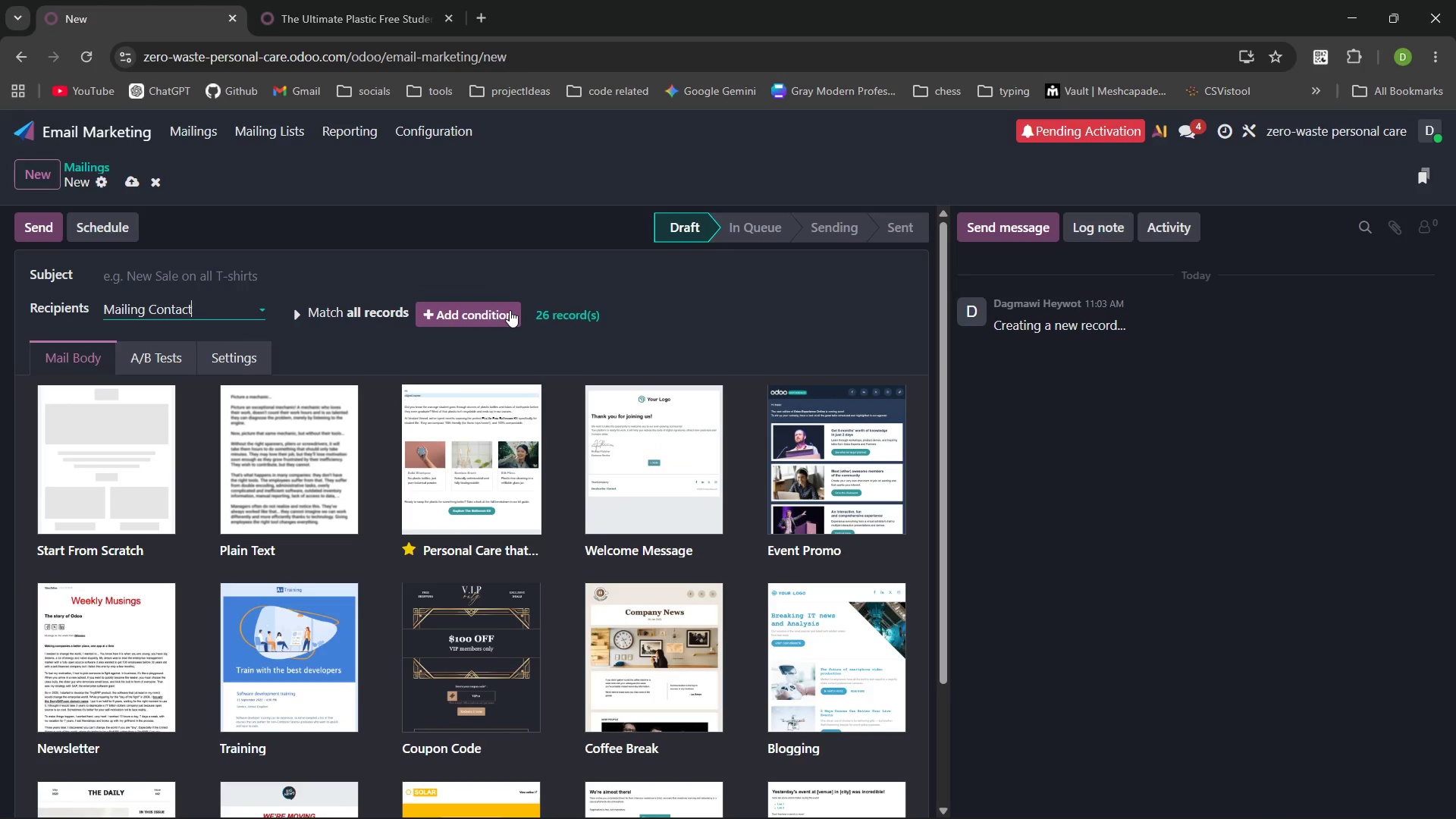 
left_click([510, 310])
 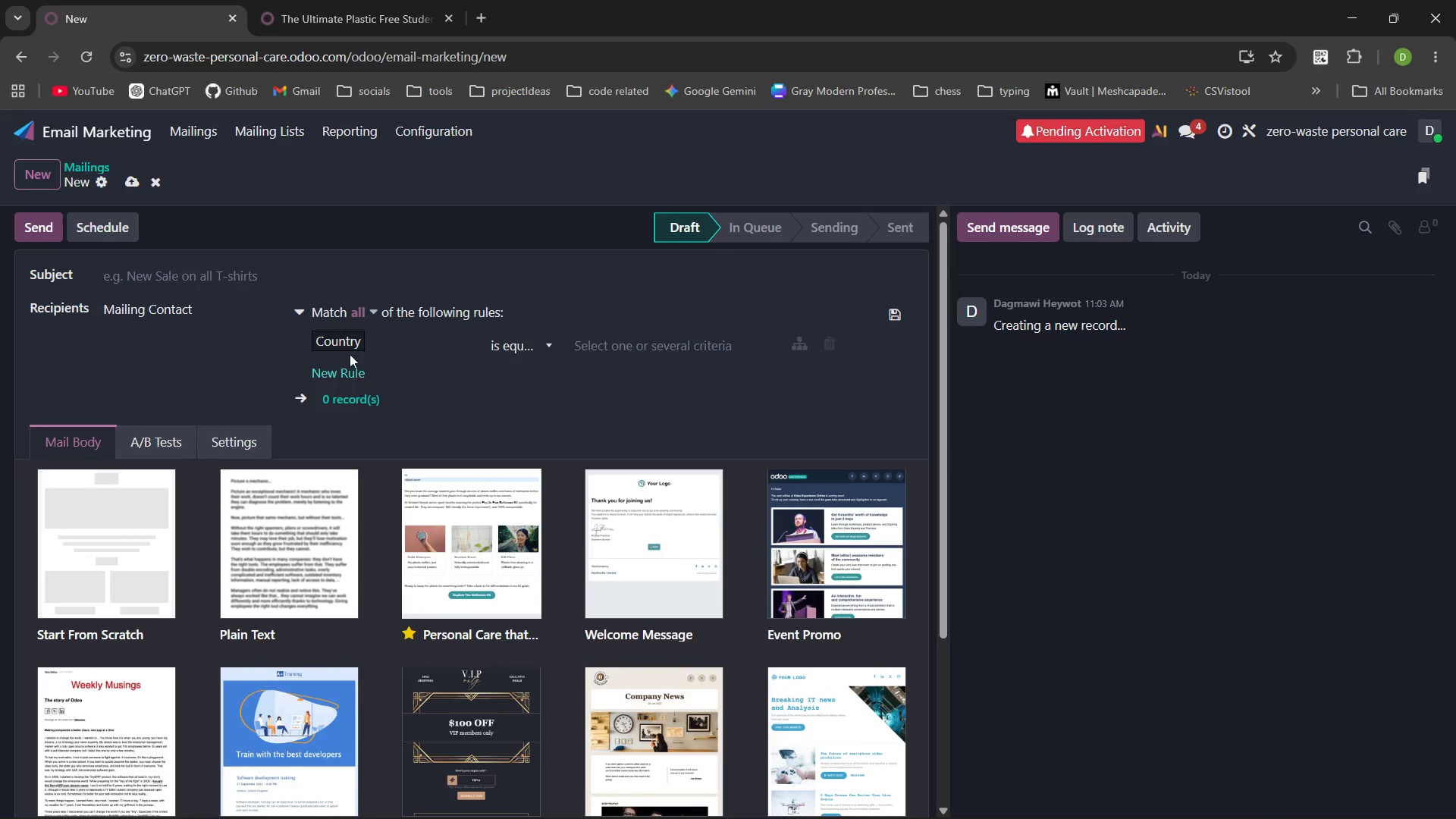 
left_click([350, 335])